 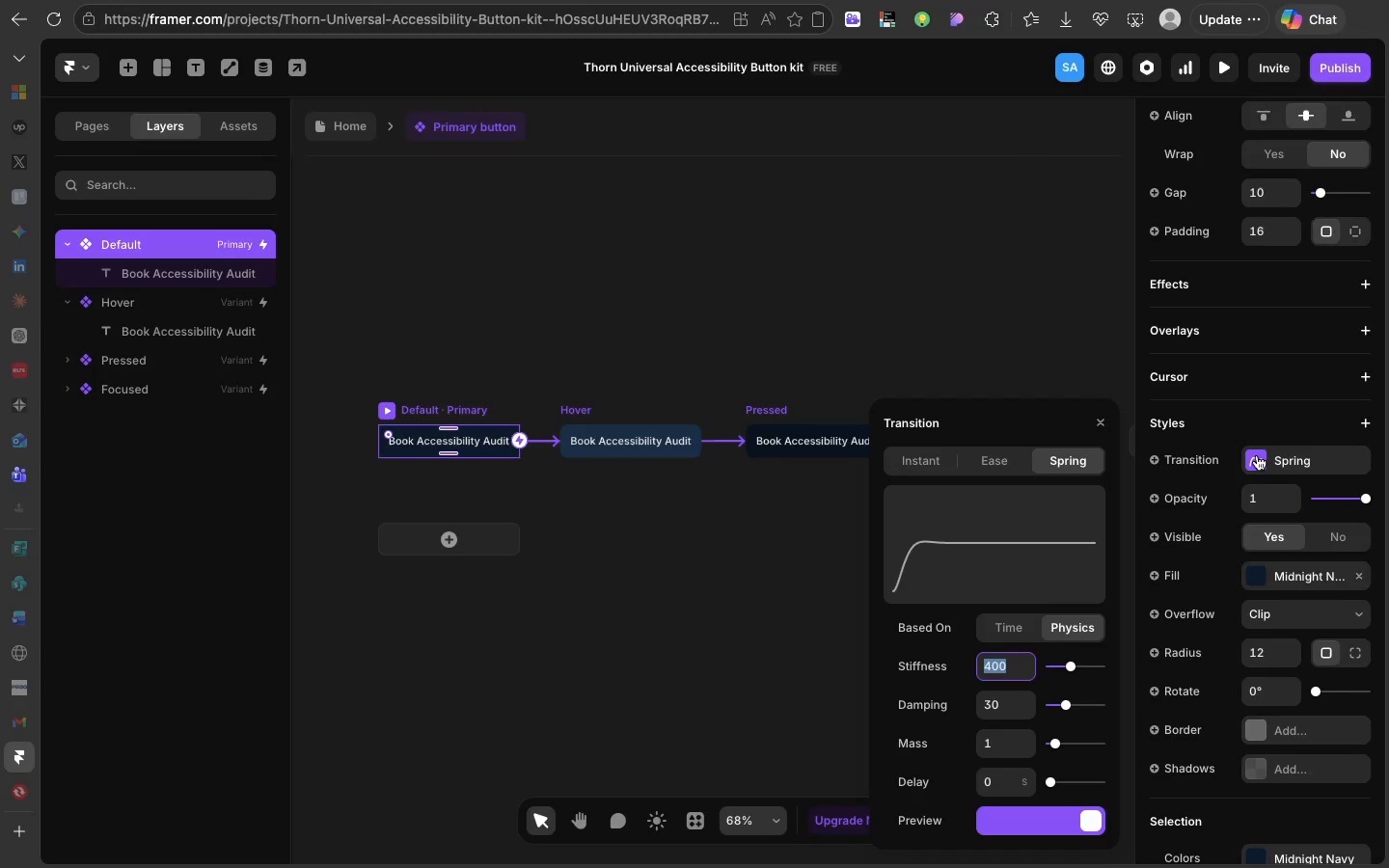 
key(Meta+Shift+3)
 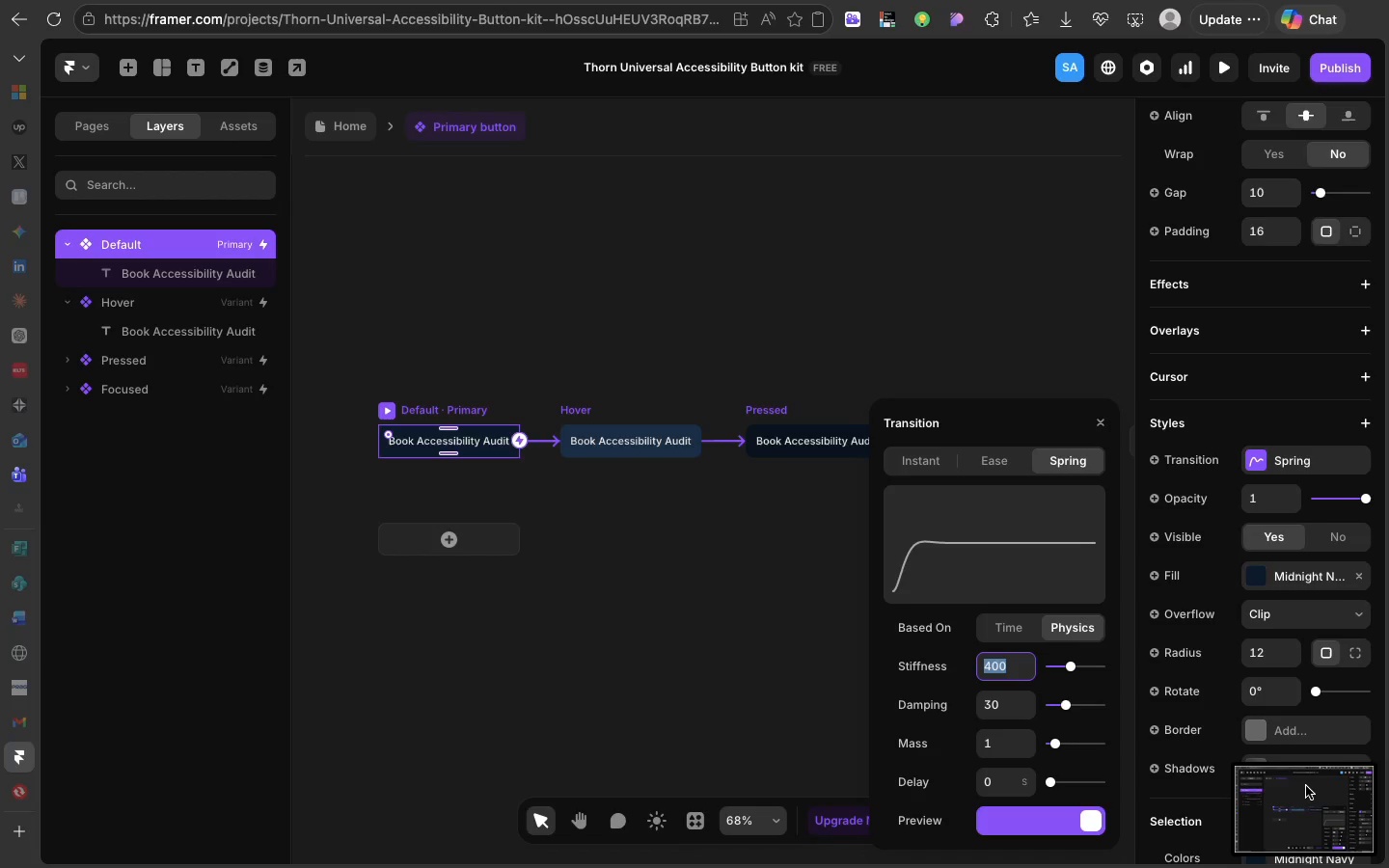 
right_click([1306, 786])
 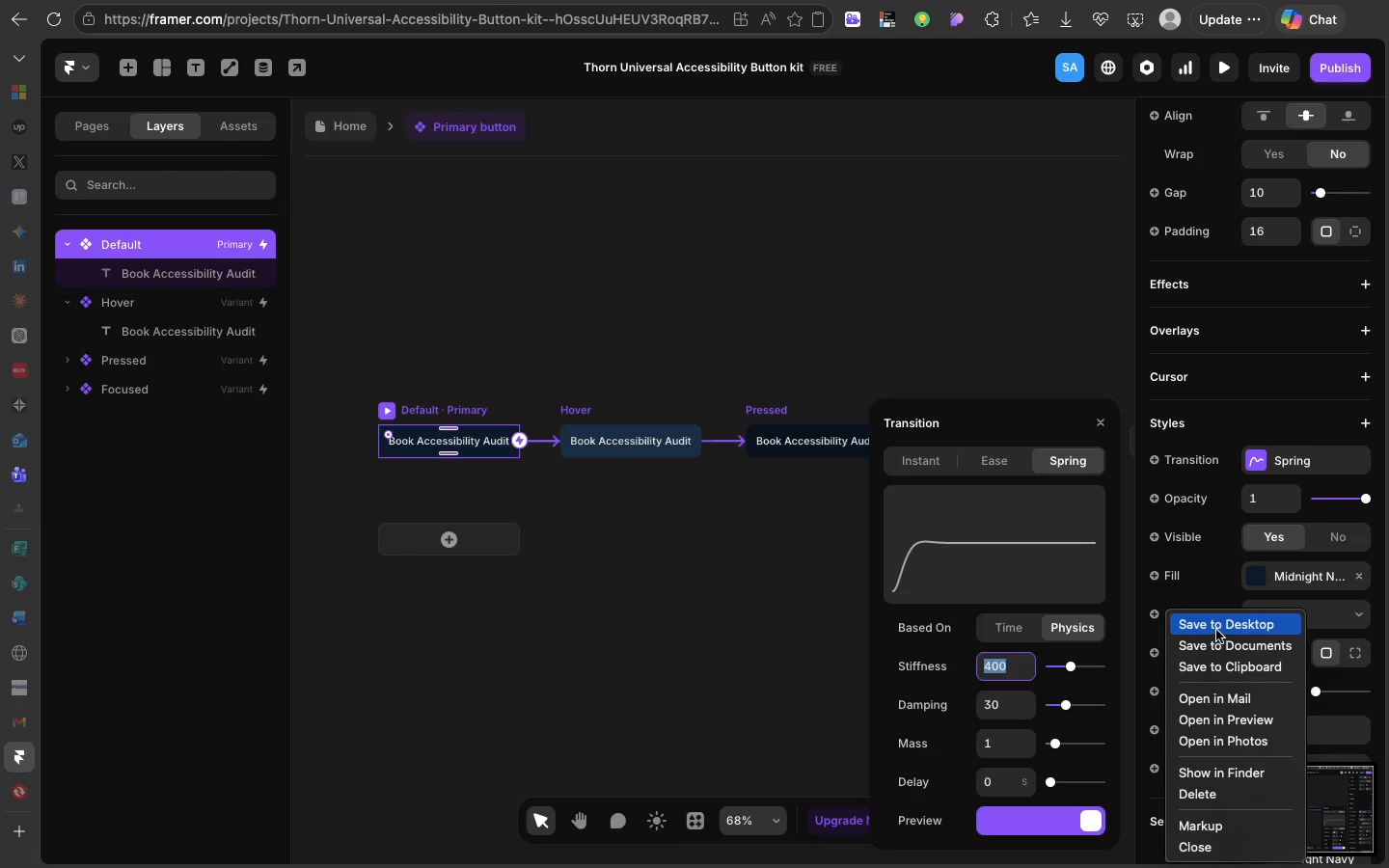 
left_click([1216, 630])
 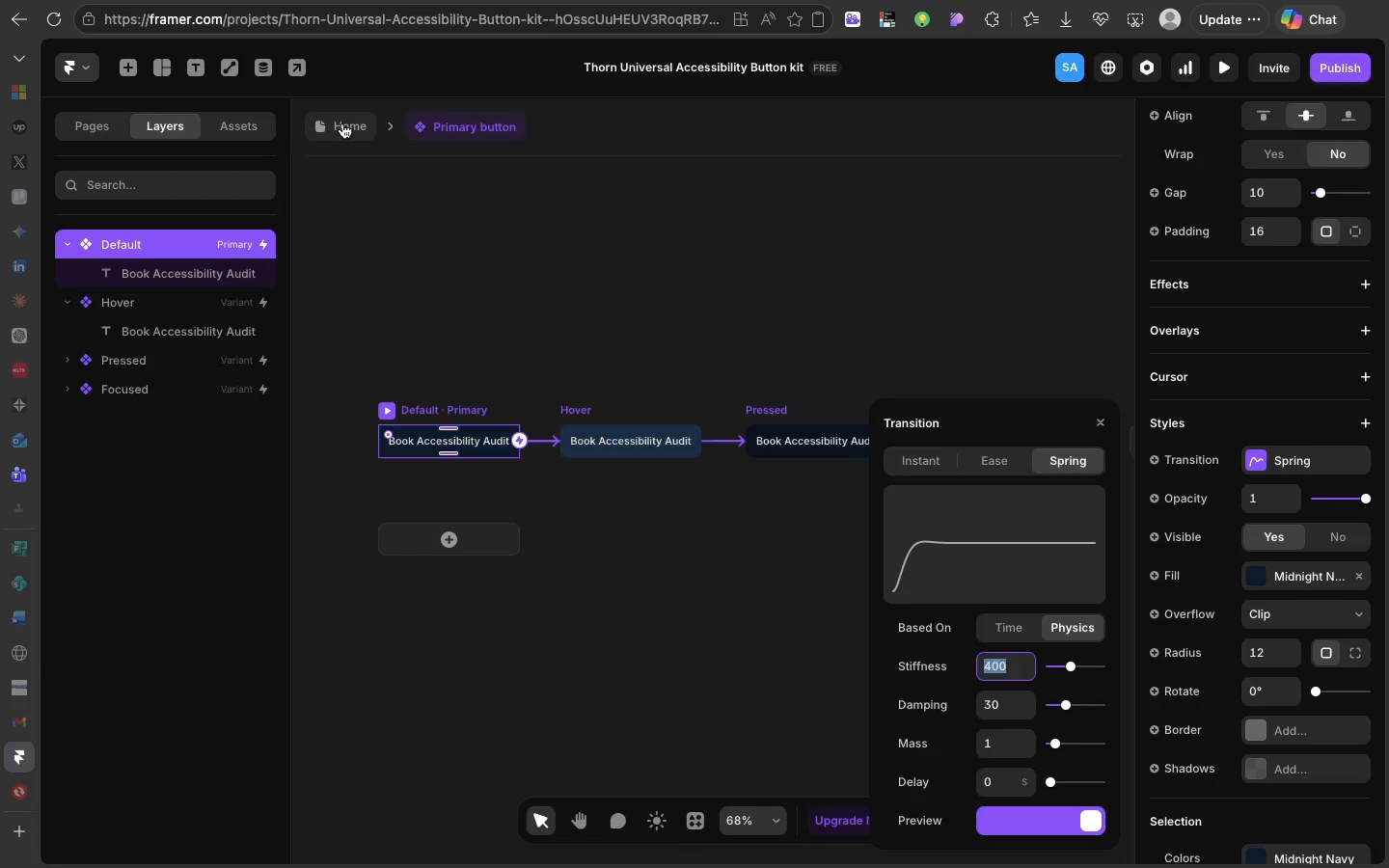 
left_click([342, 123])